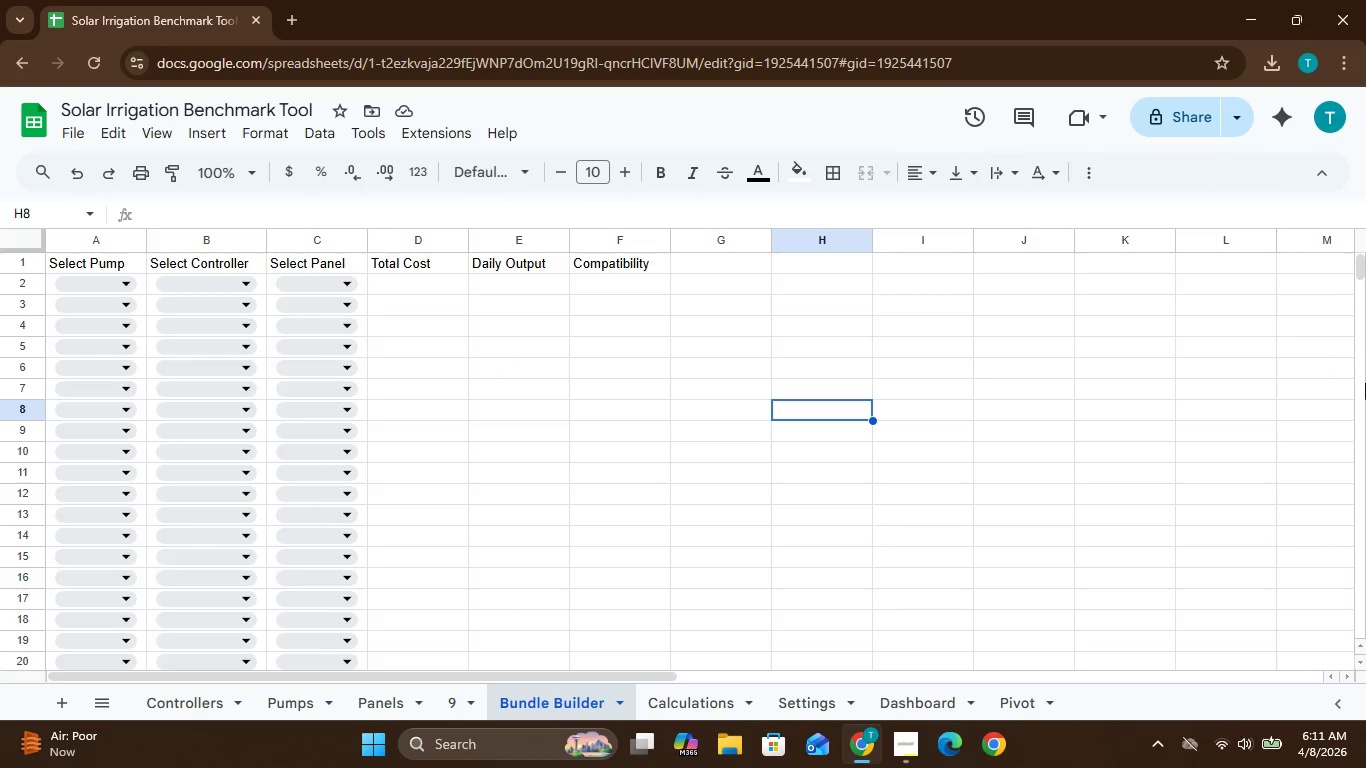 
wait(6.94)
 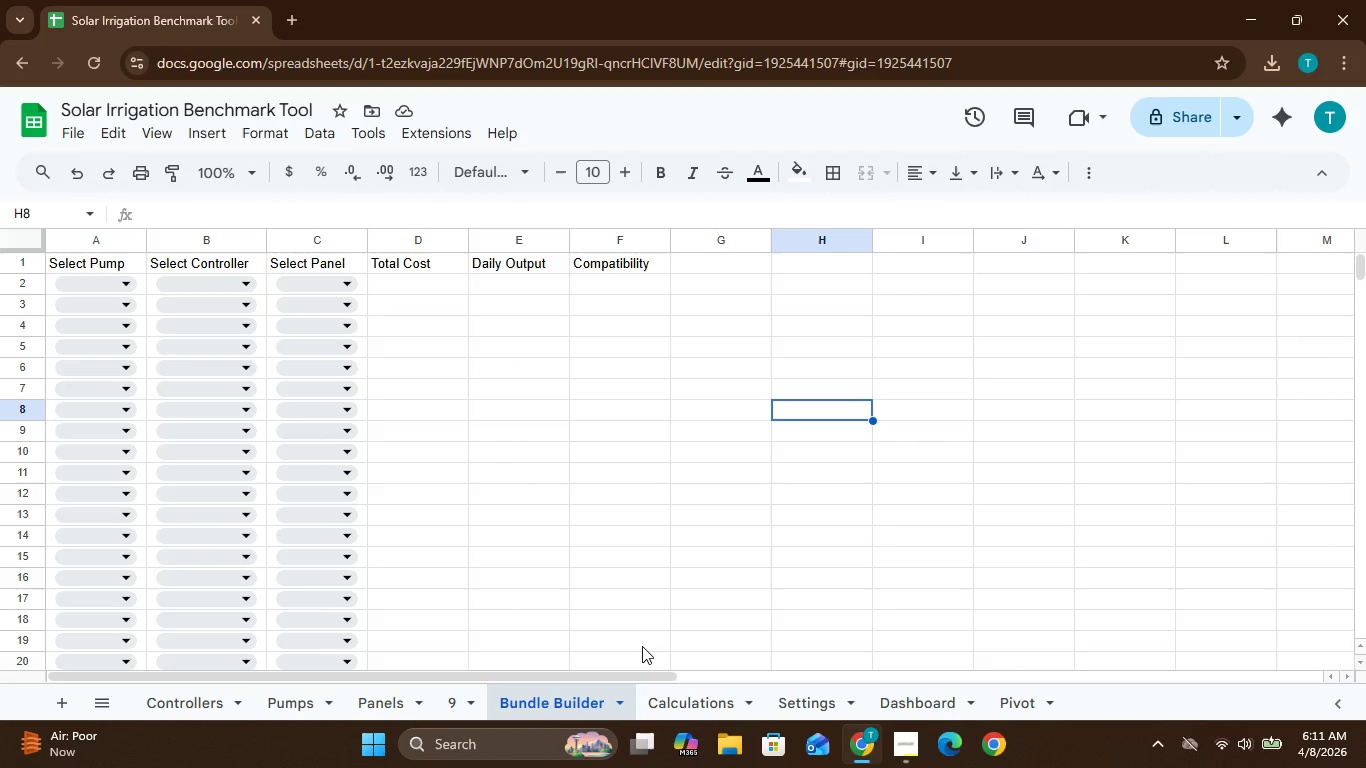 
left_click([1363, 646])
 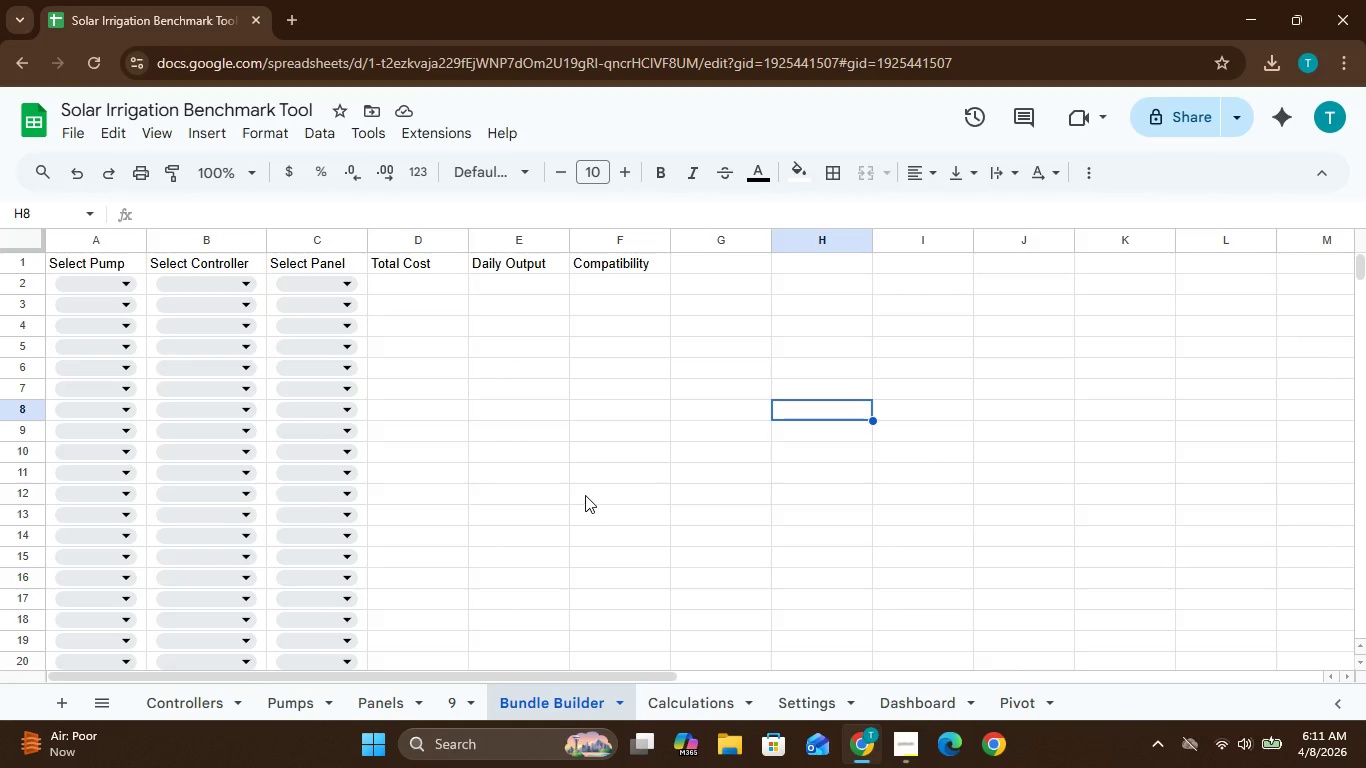 
wait(14.5)
 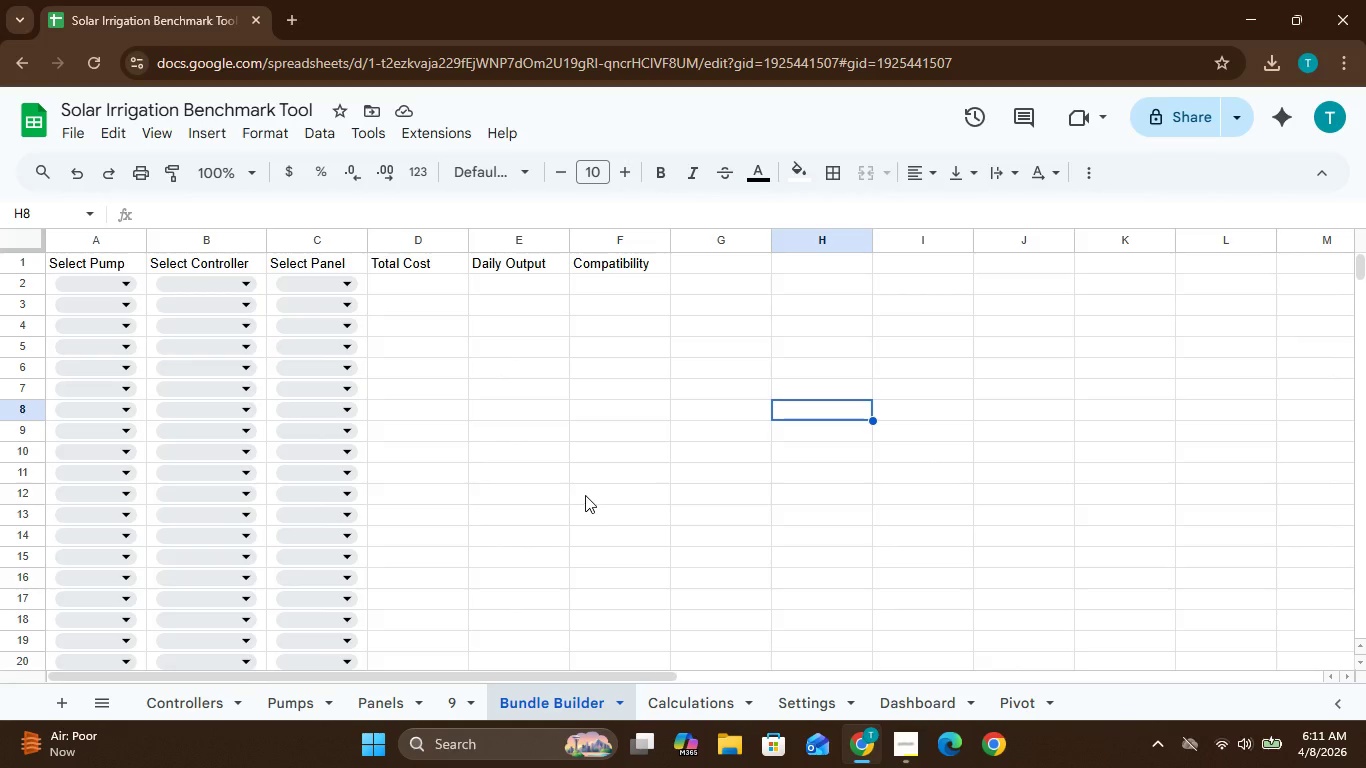 
left_click([224, 692])
 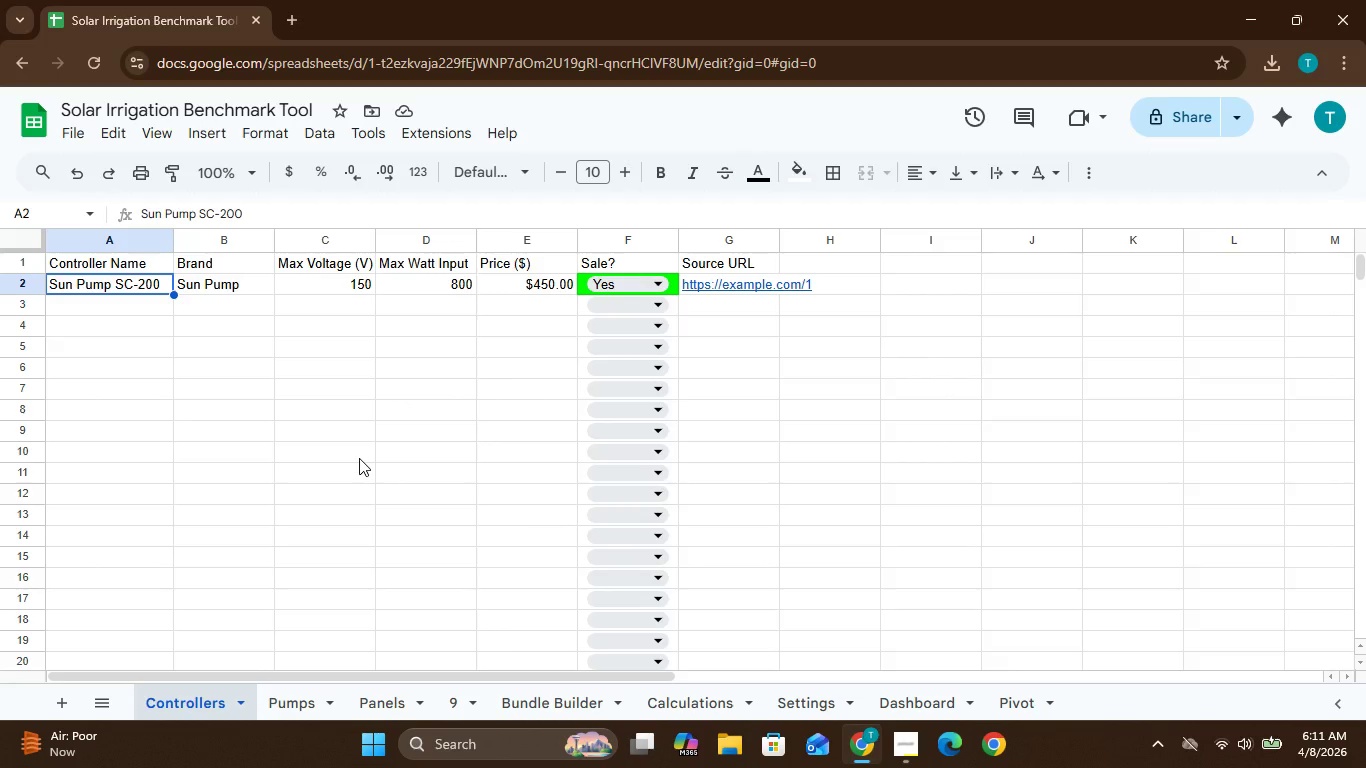 
wait(20.56)
 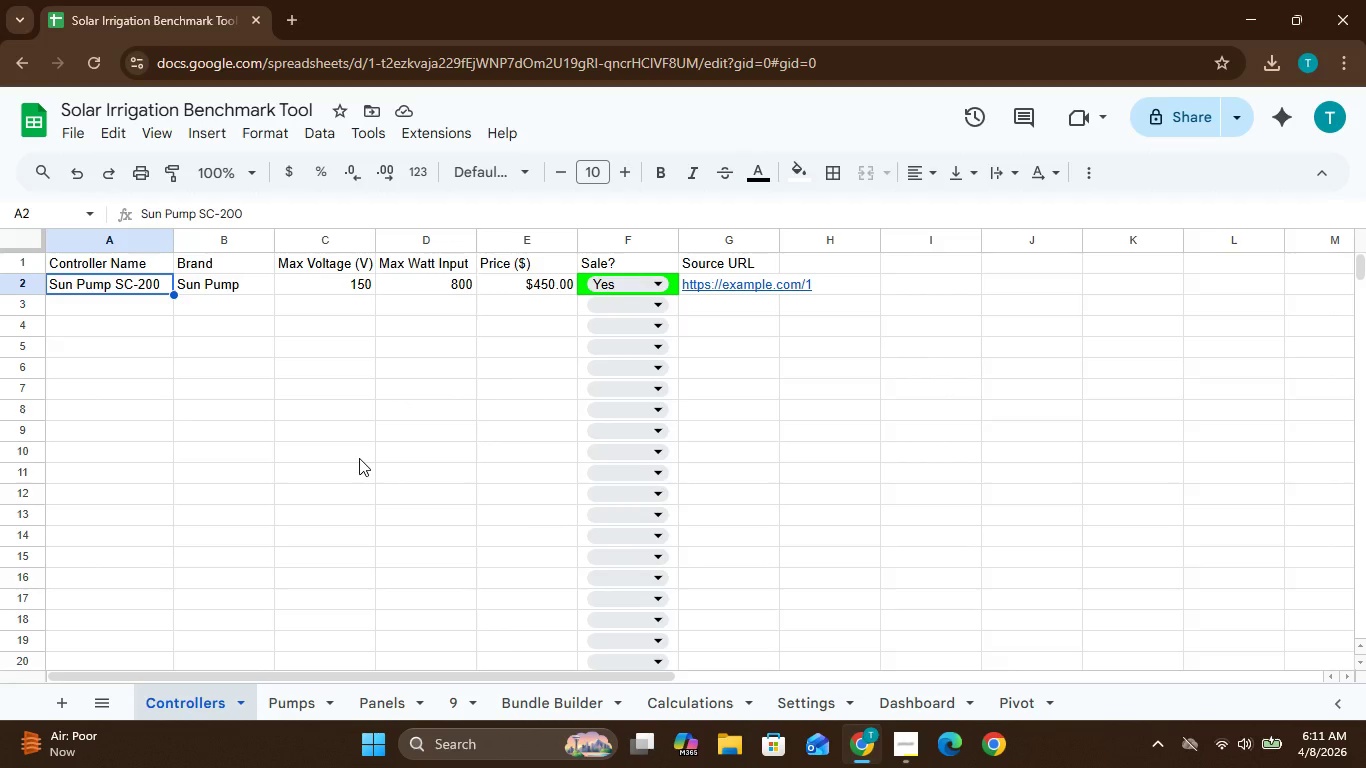 
left_click([354, 486])
 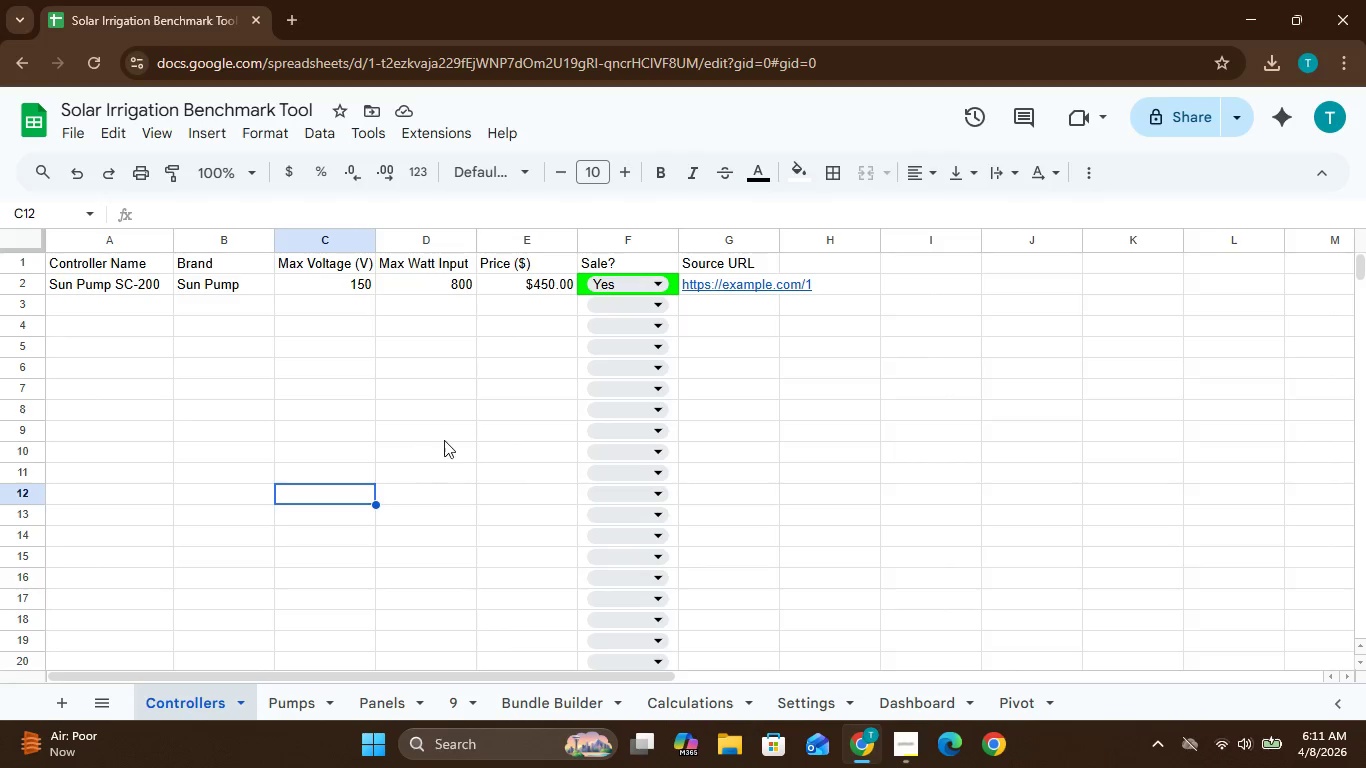 
wait(6.08)
 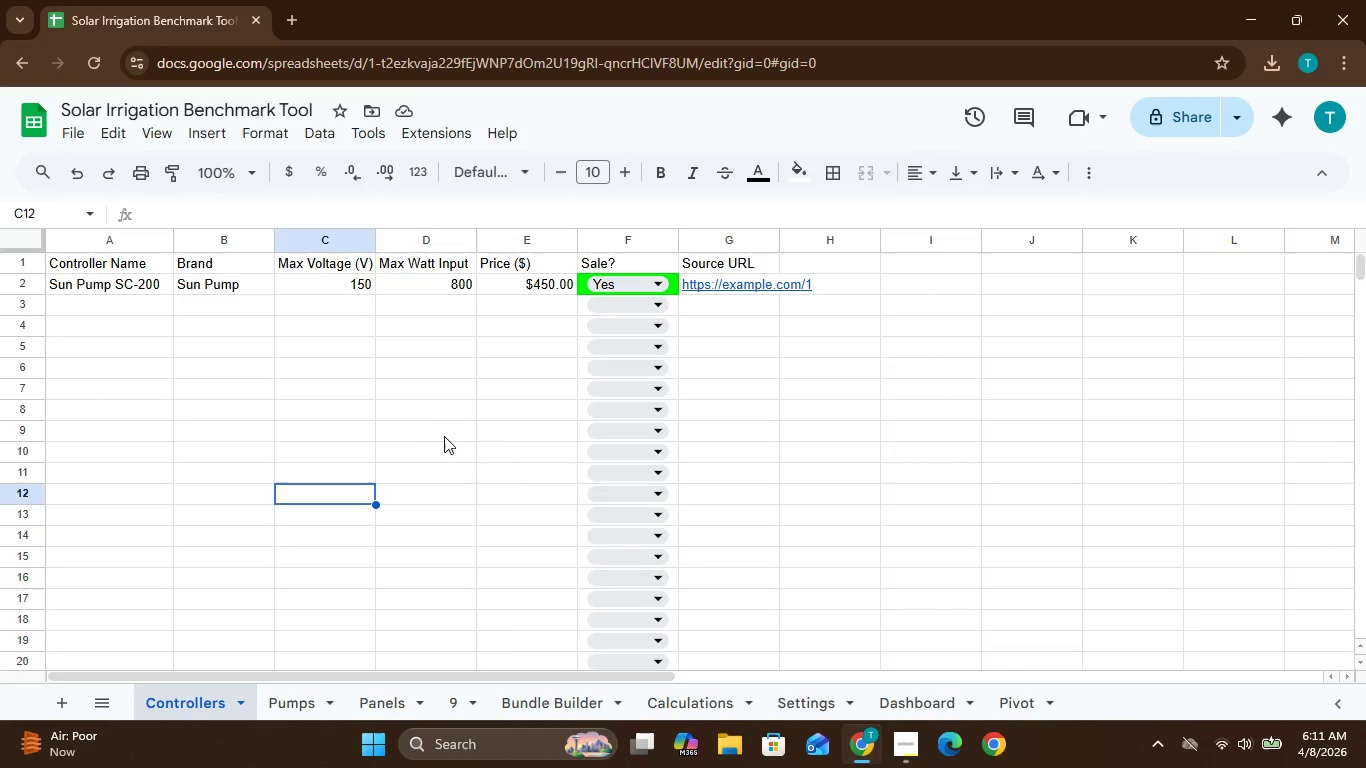 
left_click([453, 490])
 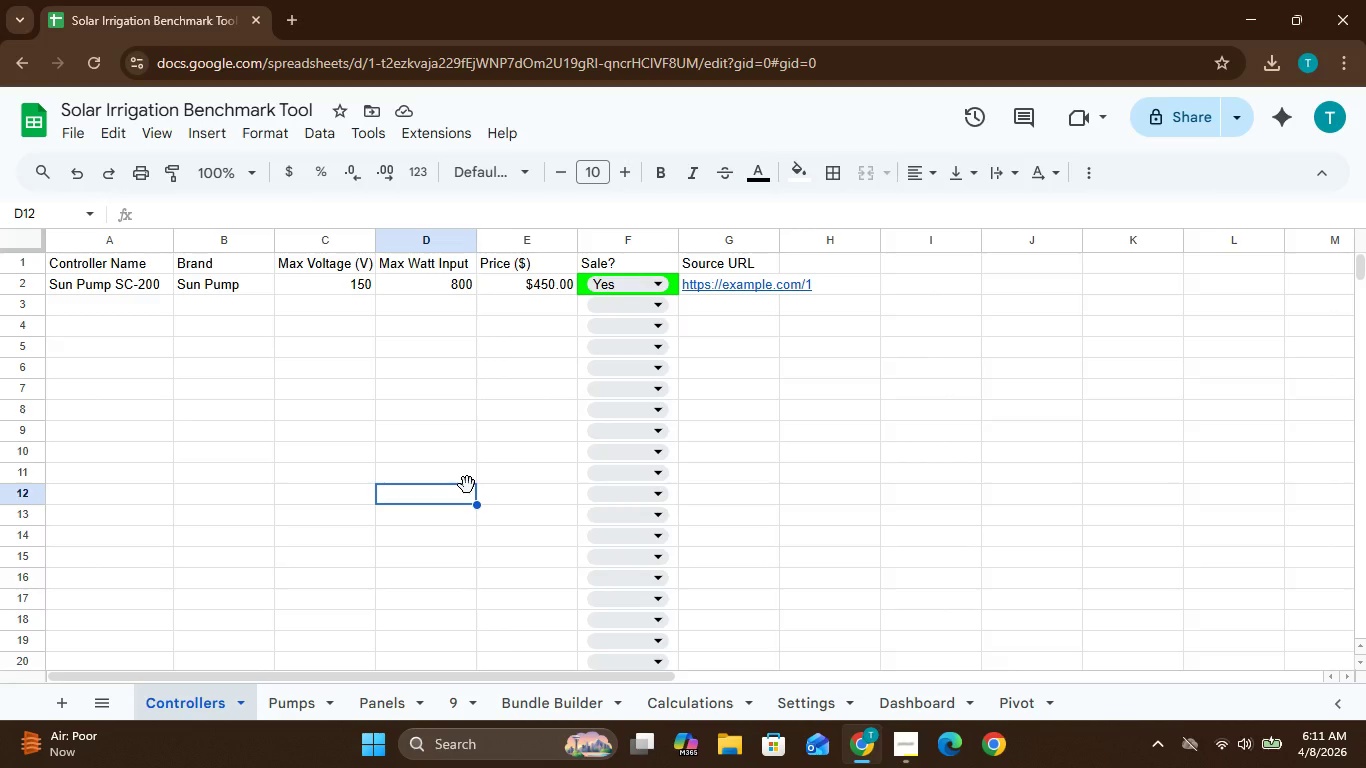 
wait(11.94)
 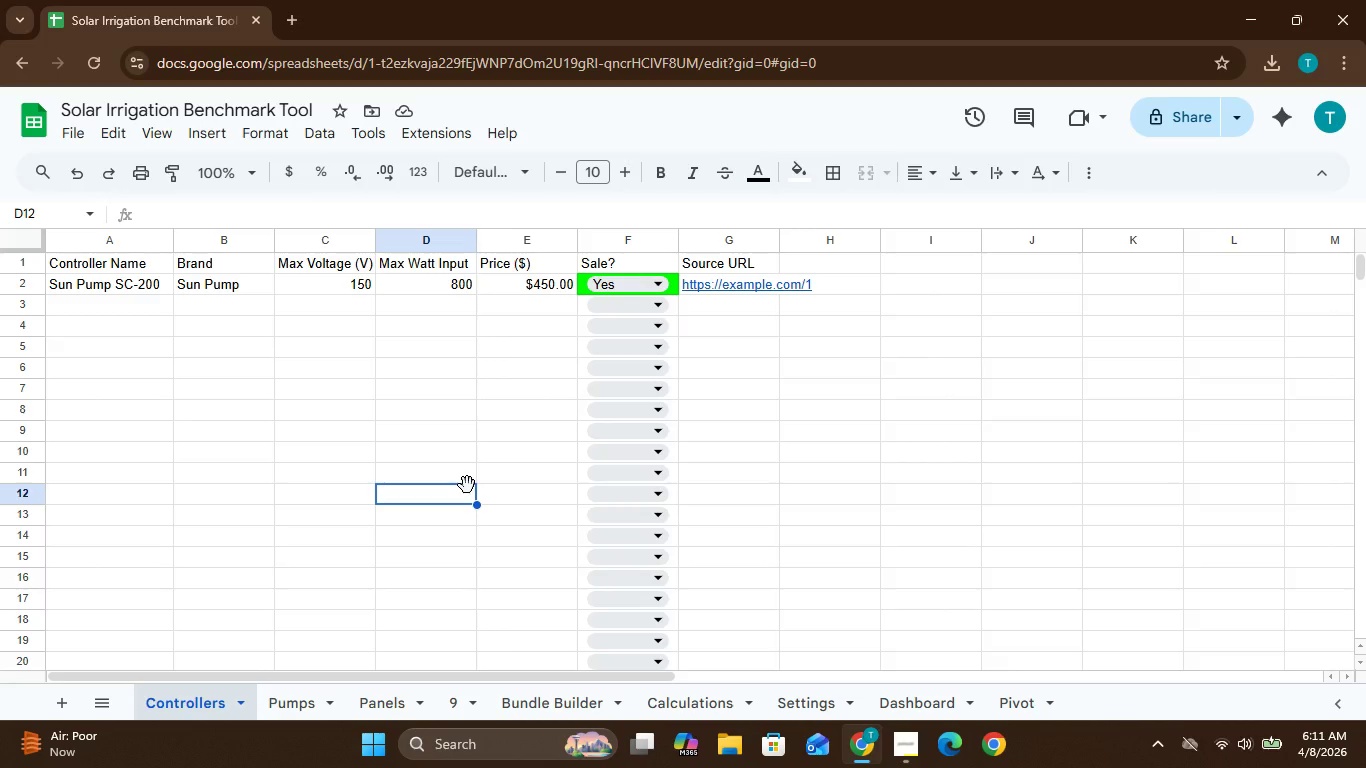 
left_click([138, 378])
 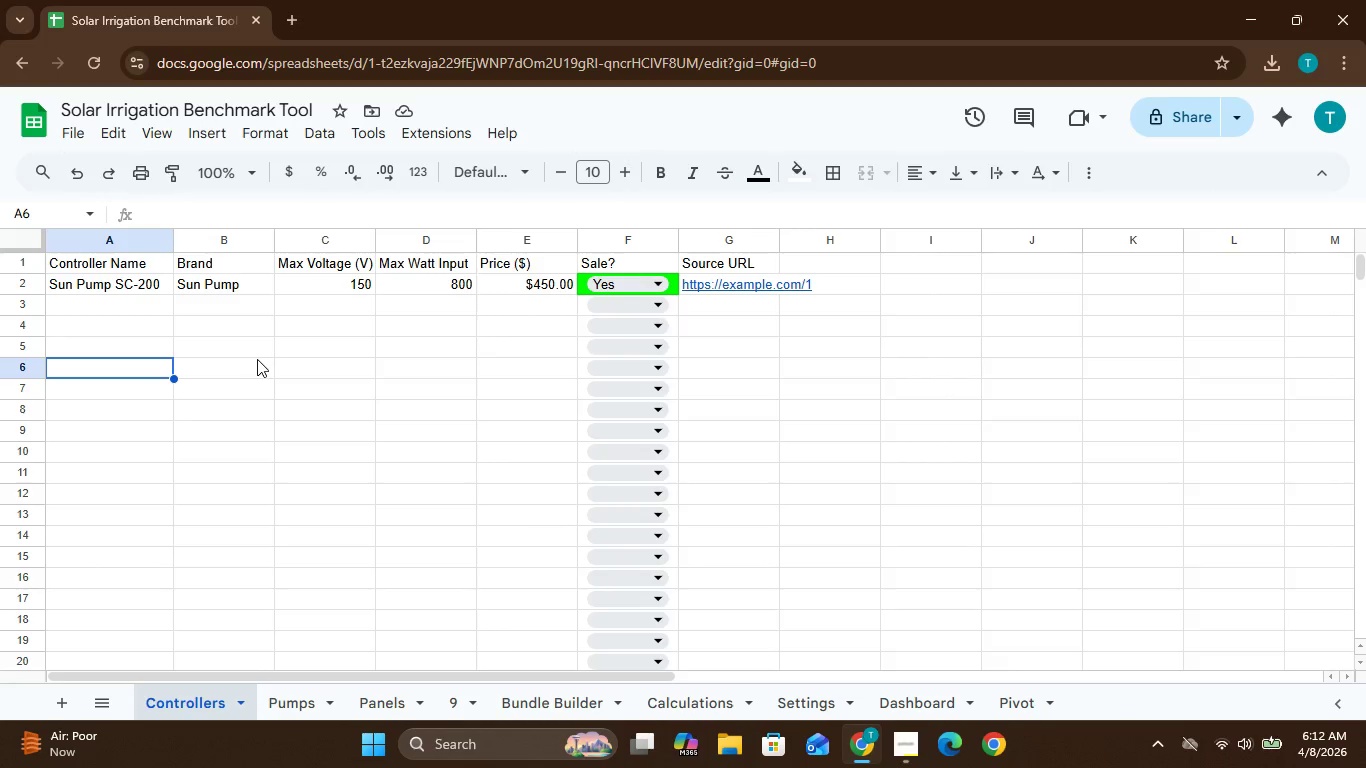 
wait(6.2)
 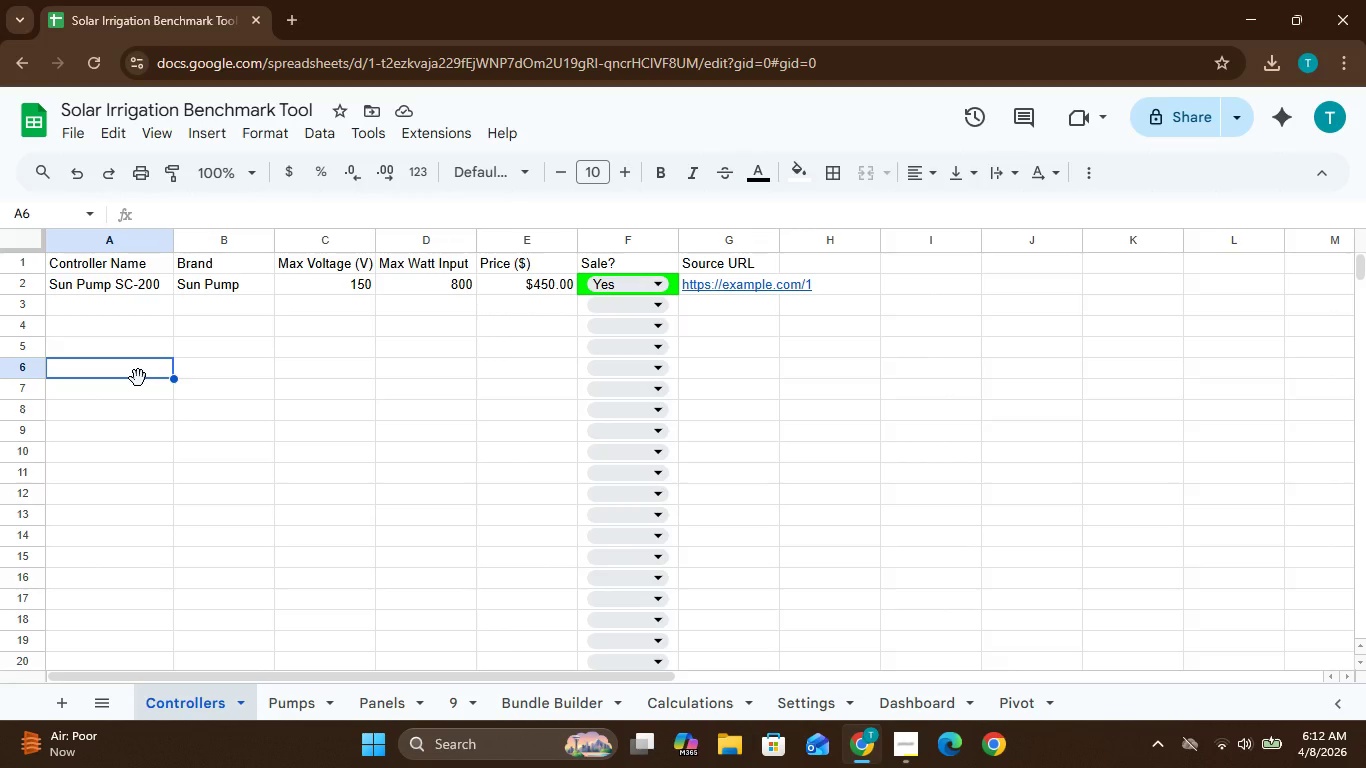 
left_click([580, 486])
 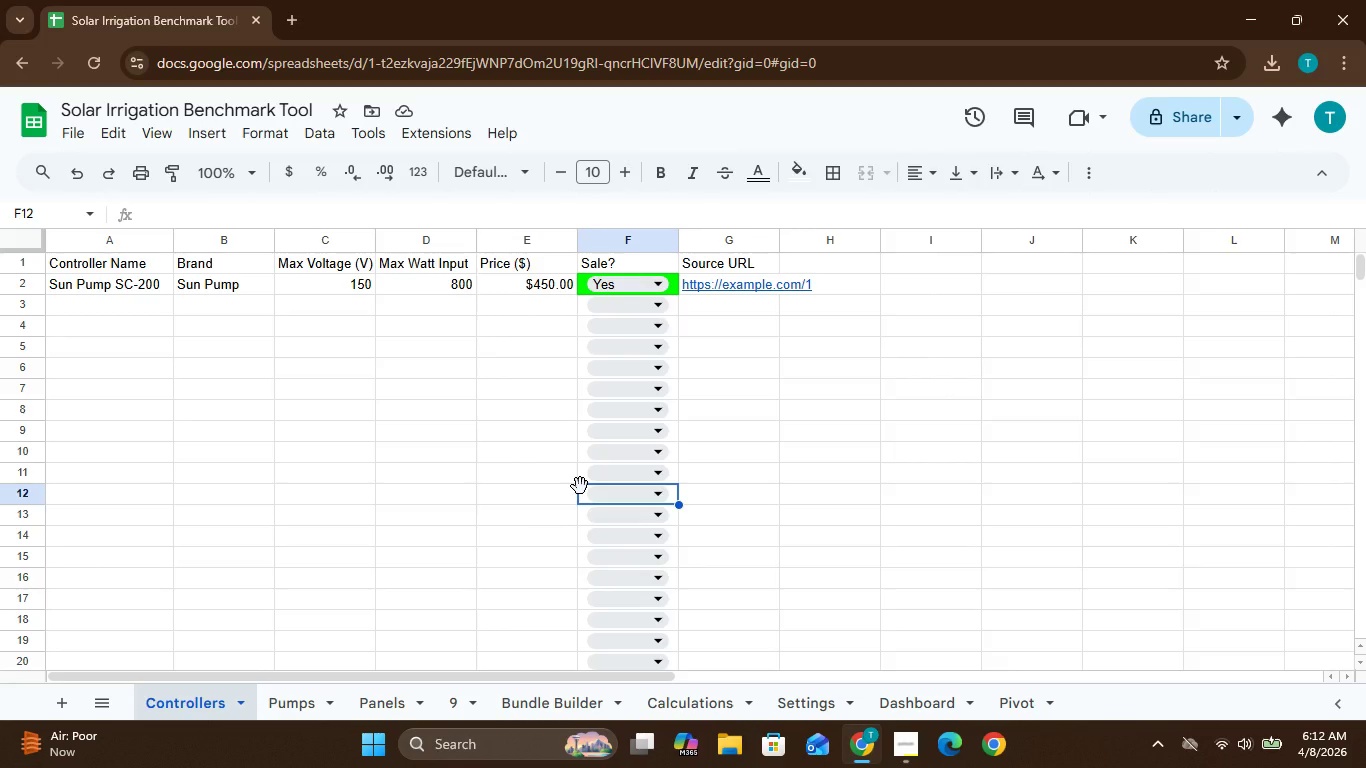 
wait(9.98)
 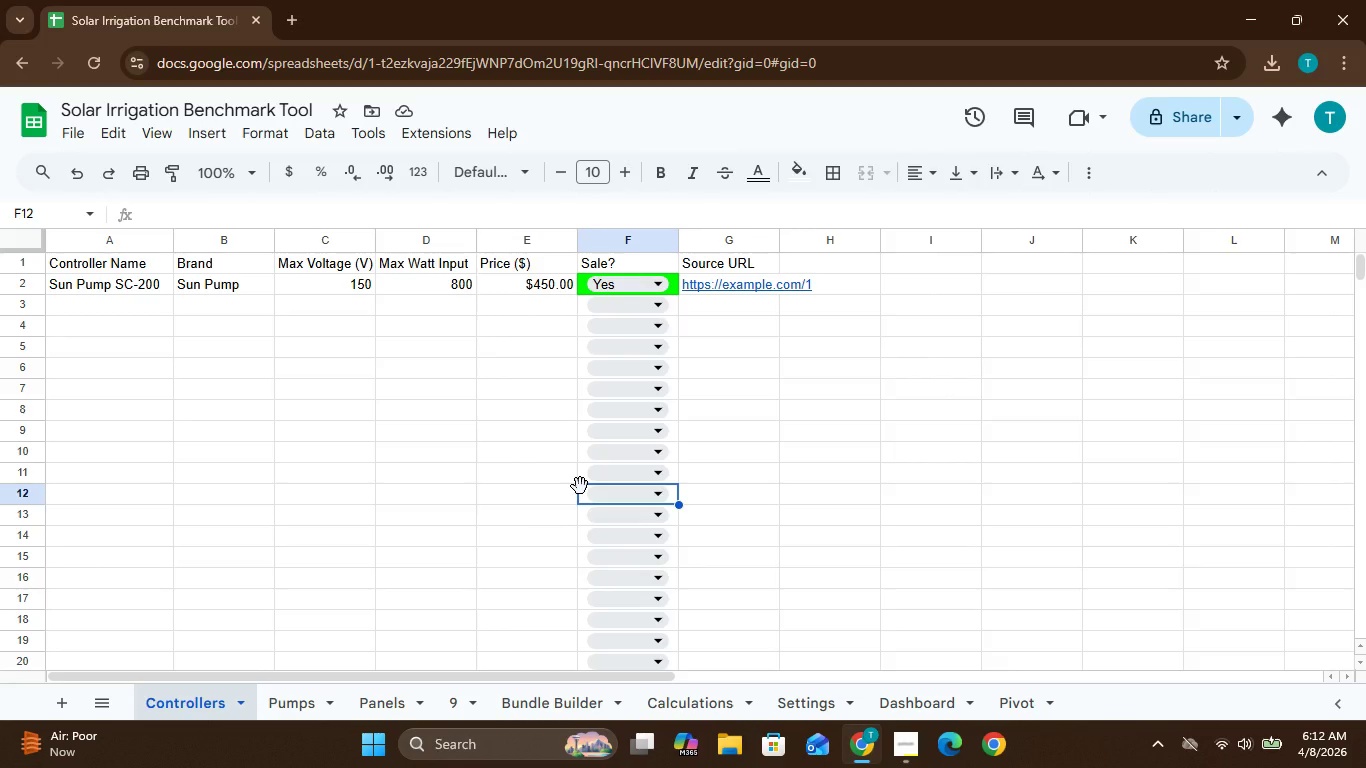 
left_click([816, 702])
 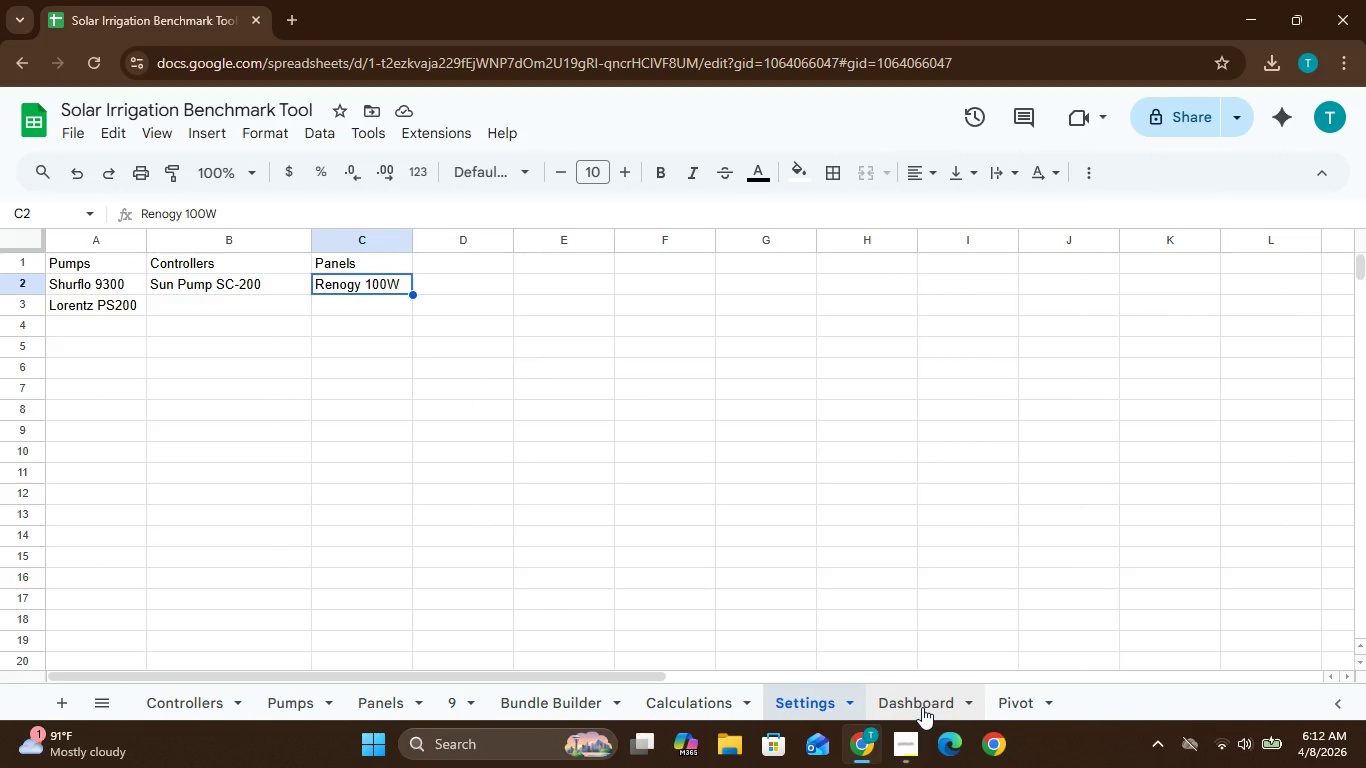 
wait(7.49)
 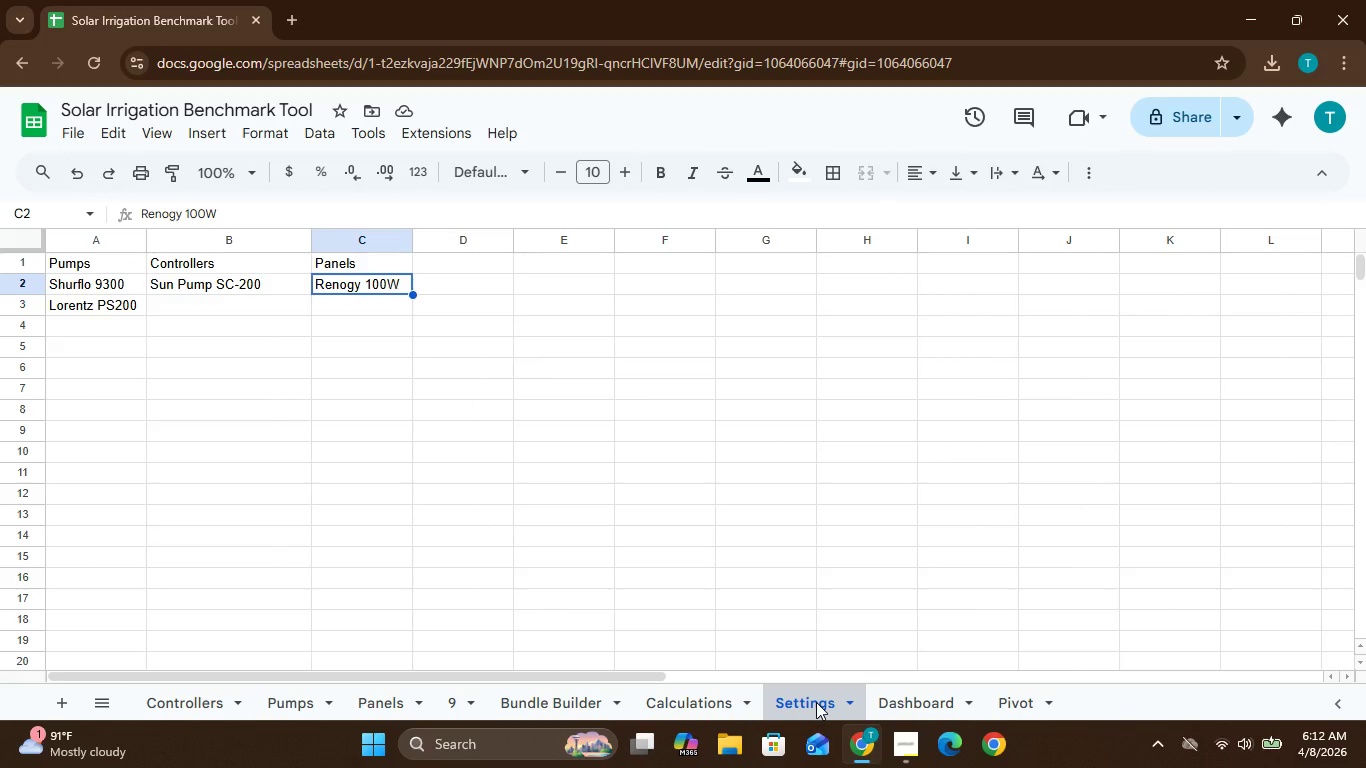 
left_click([922, 707])
 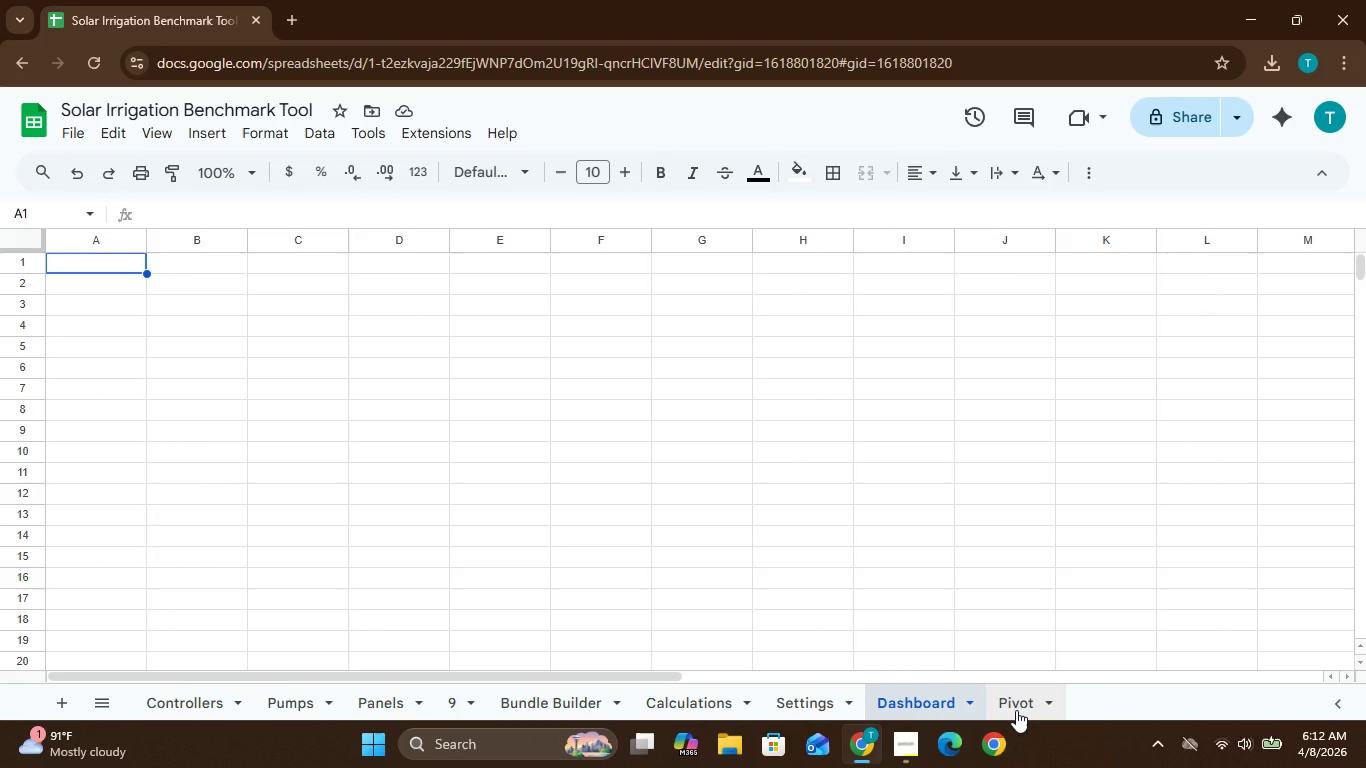 
left_click([1016, 710])
 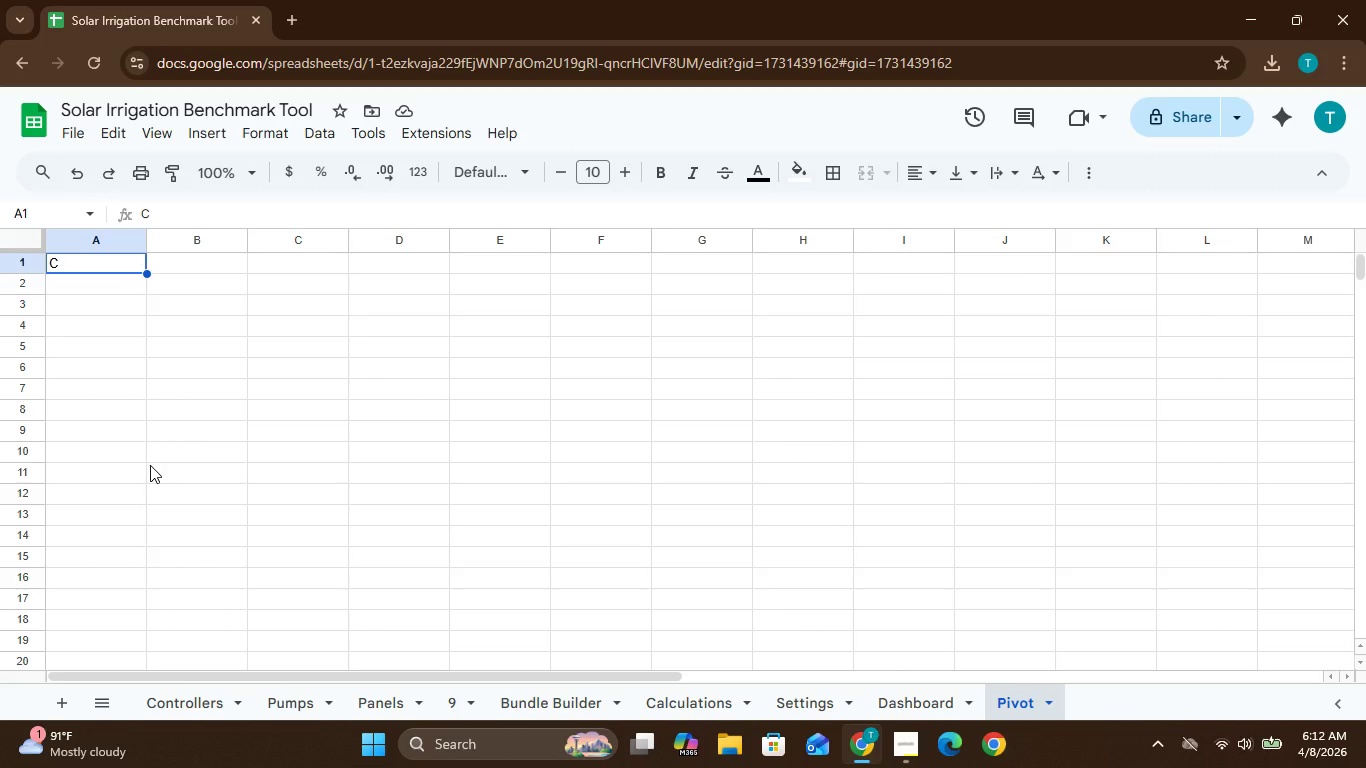 
key(Delete)
 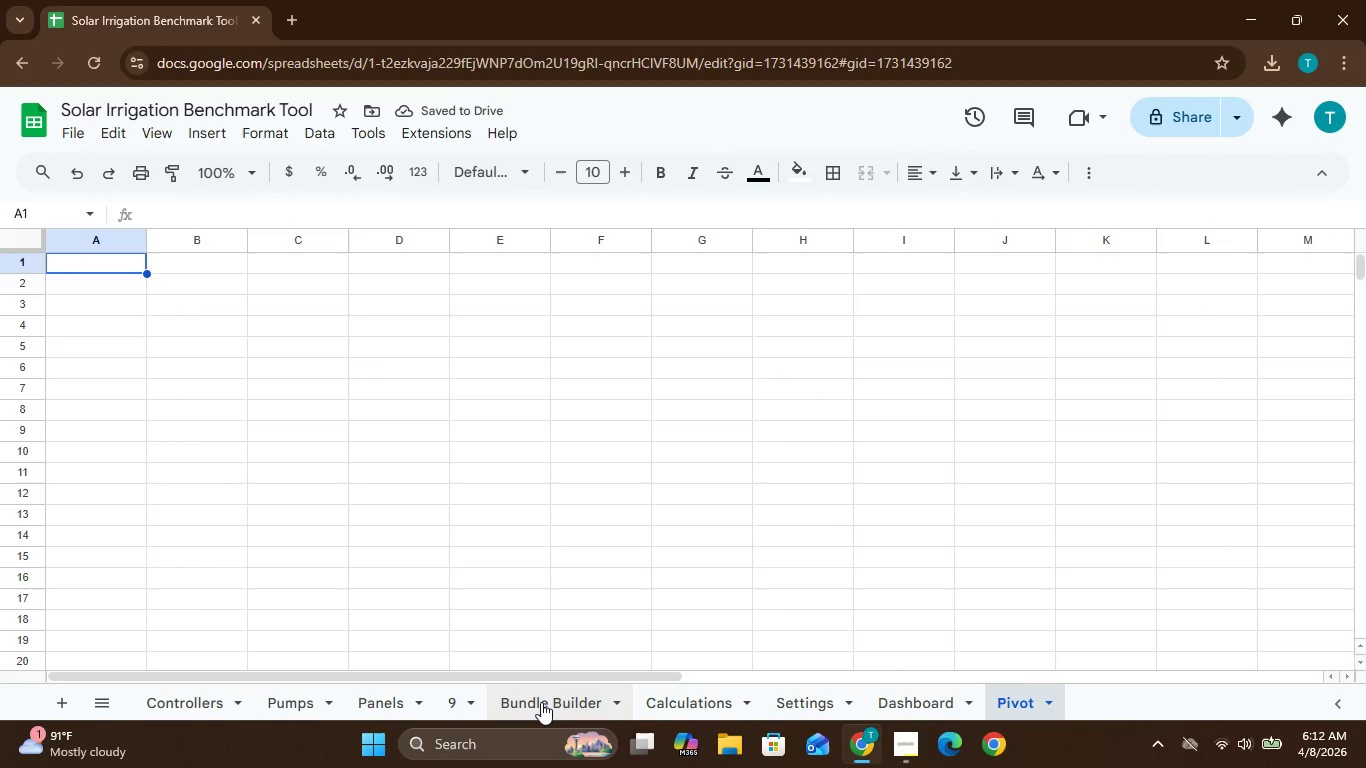 
left_click([541, 702])
 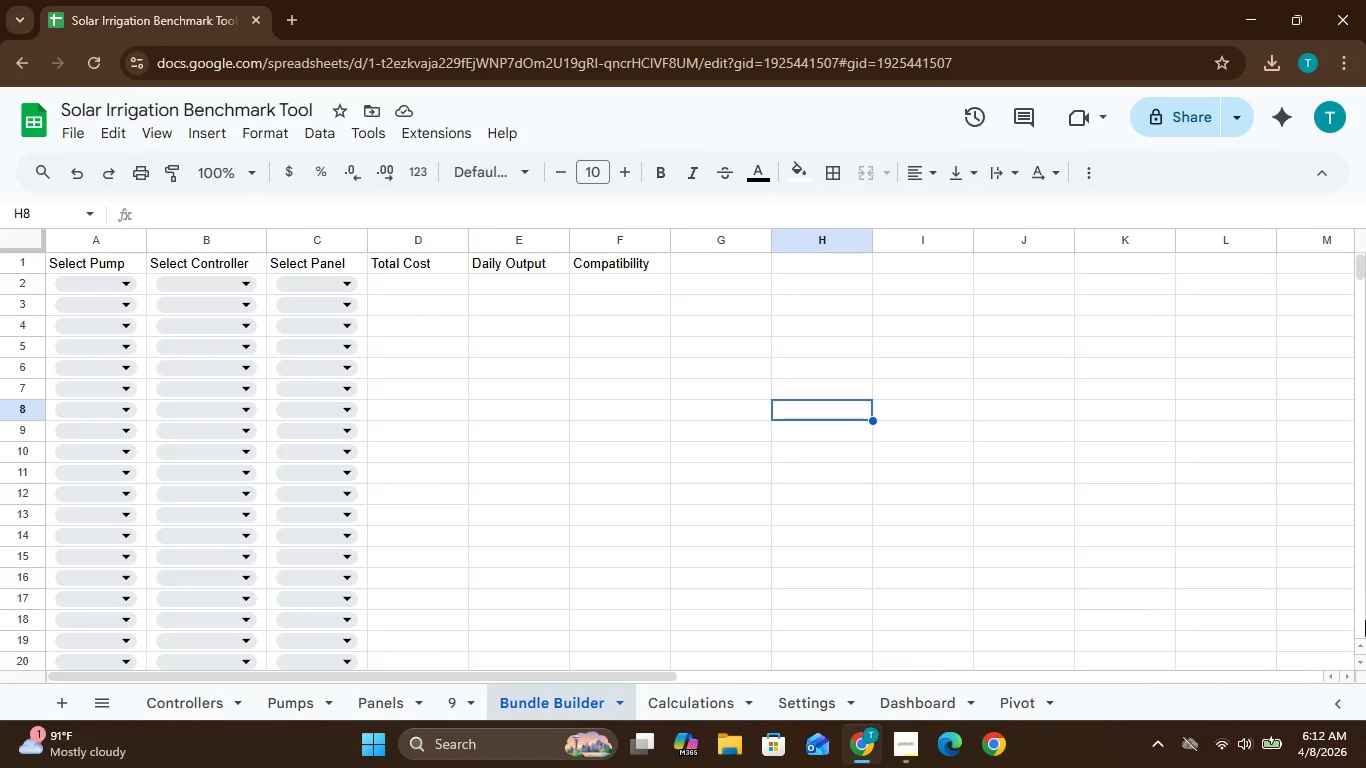 
double_click([1363, 646])
 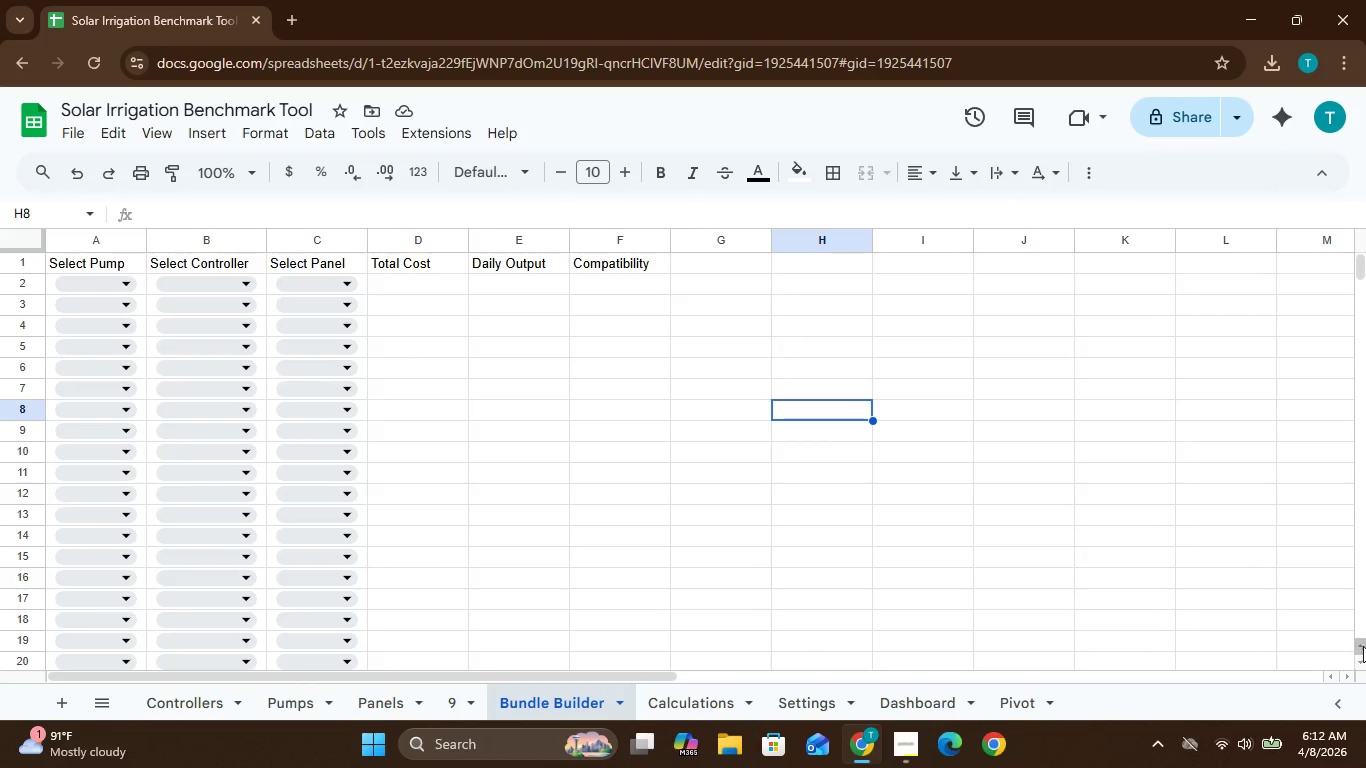 
triple_click([1363, 646])
 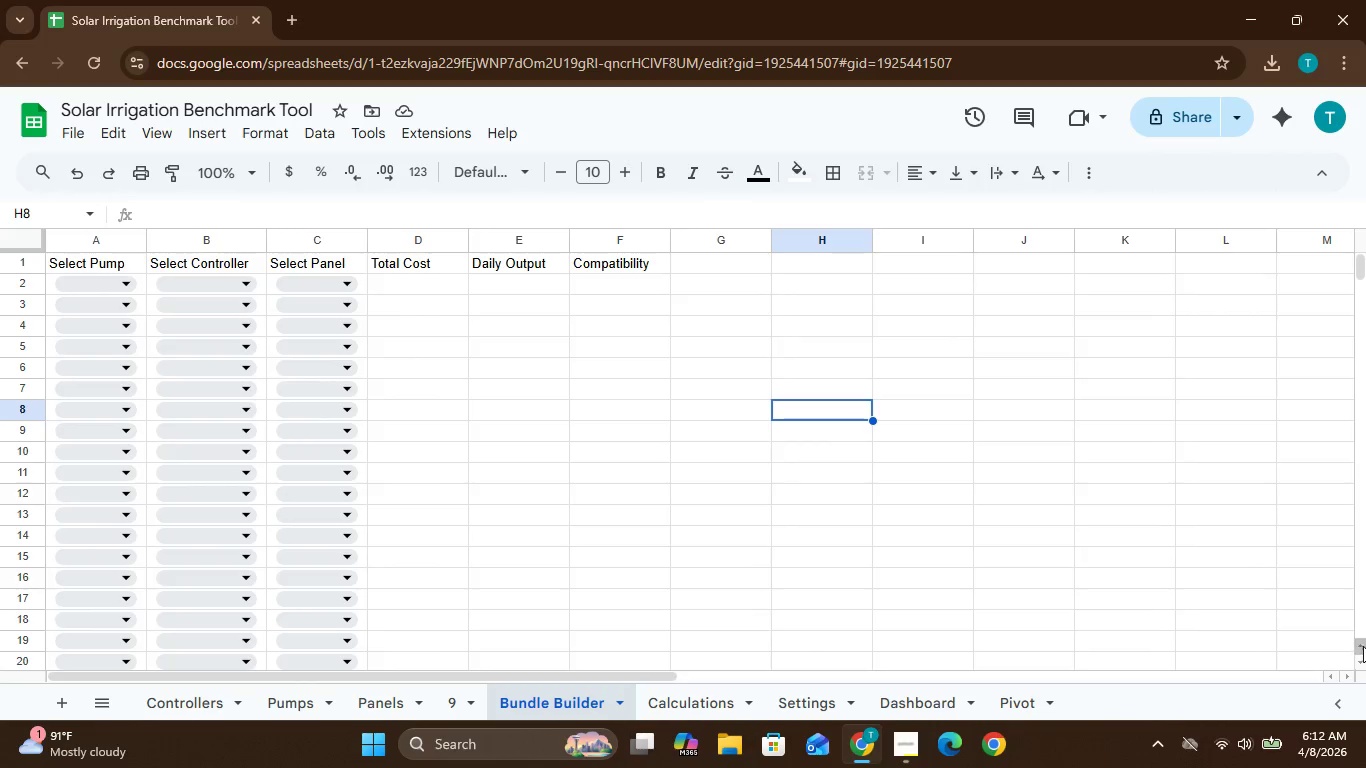 
triple_click([1363, 646])
 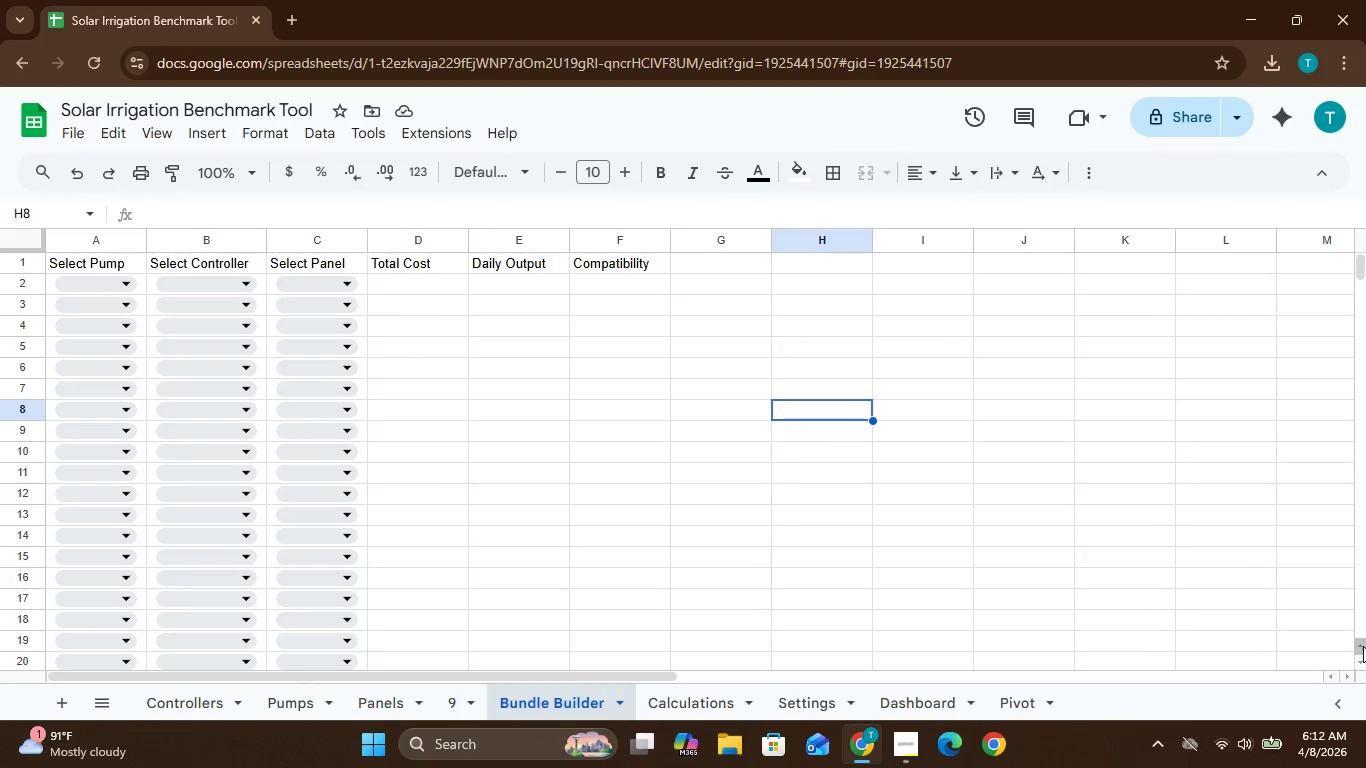 
triple_click([1363, 646])
 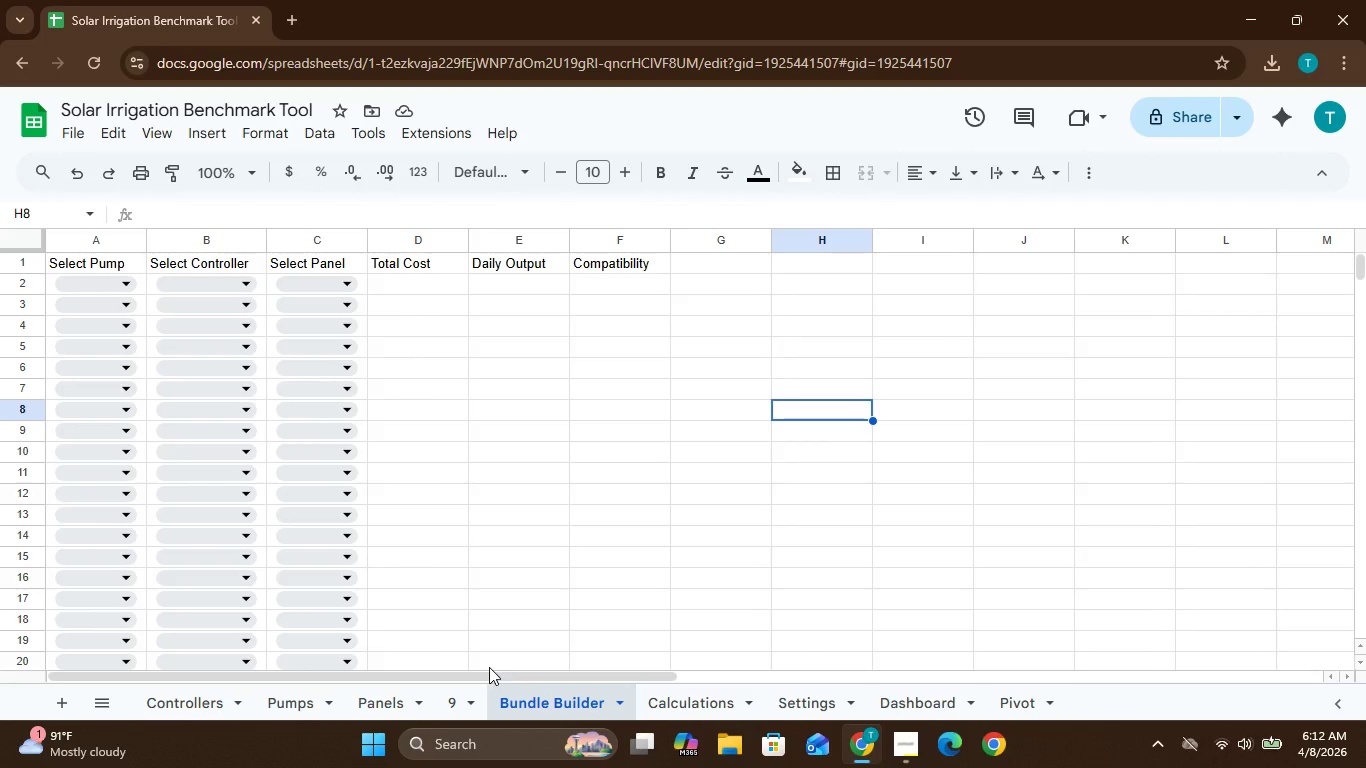 
left_click([383, 703])
 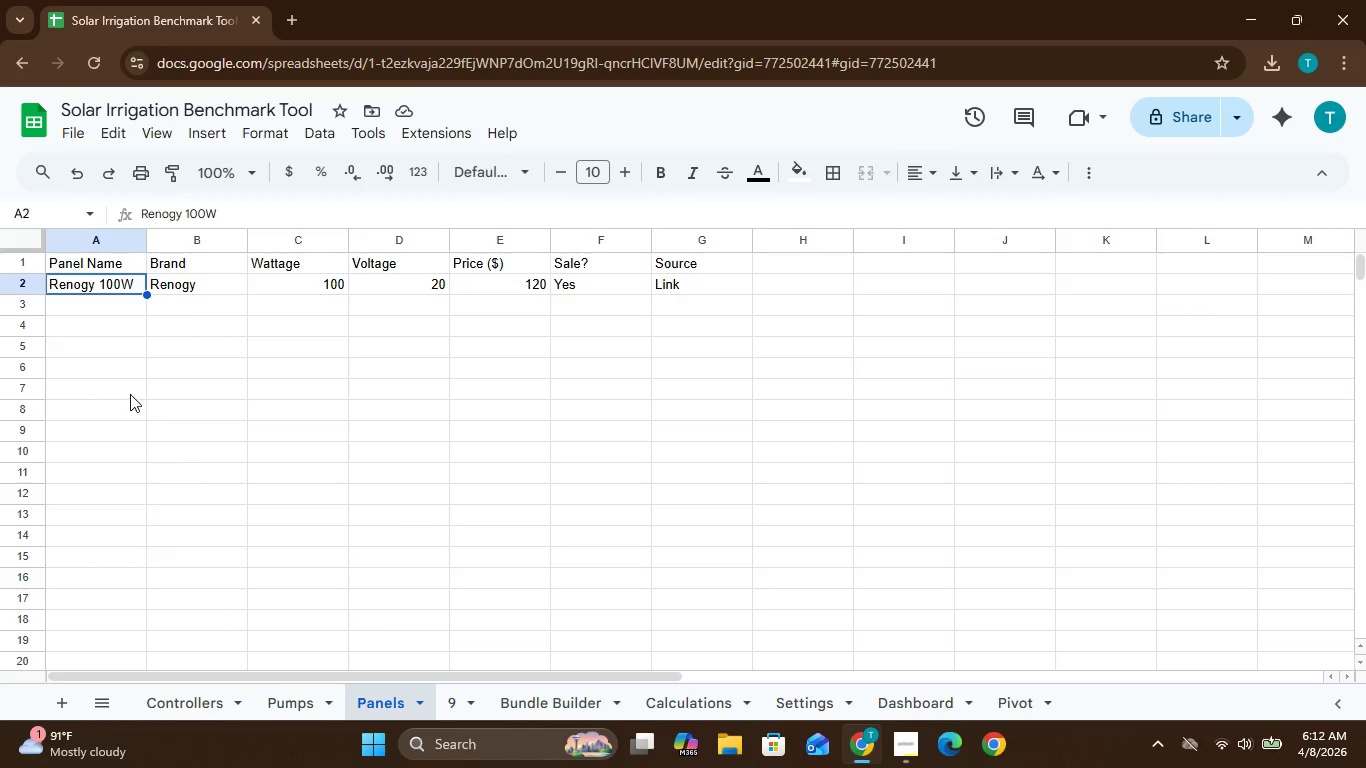 
wait(15.41)
 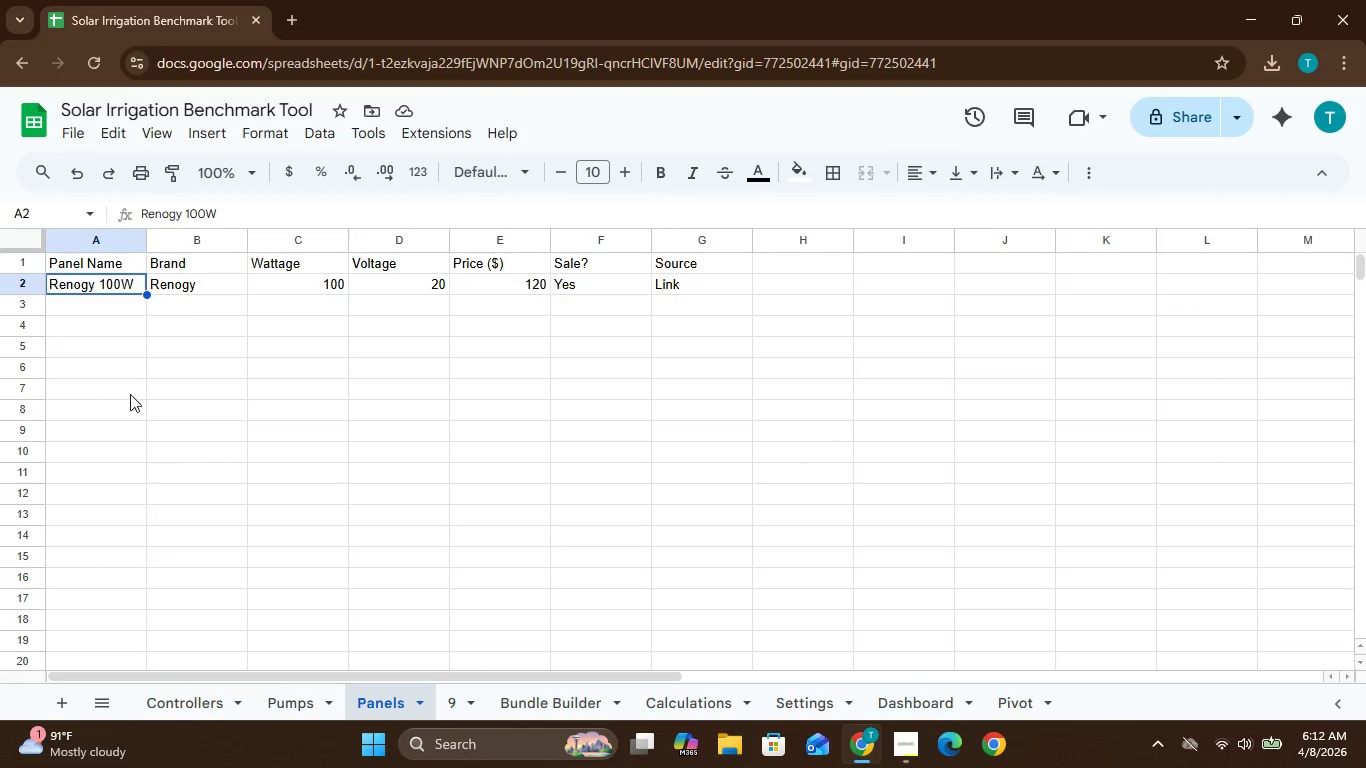 
left_click([271, 489])
 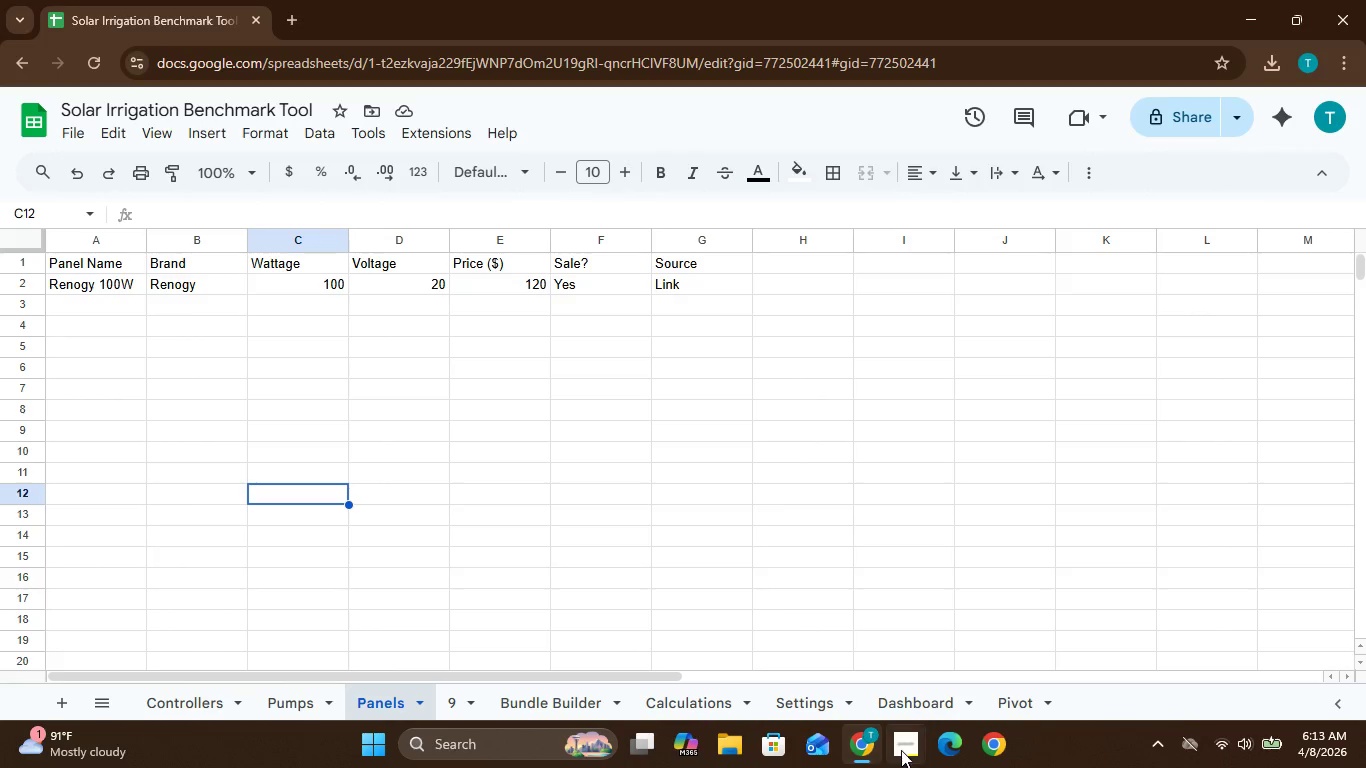 
left_click([902, 751])